 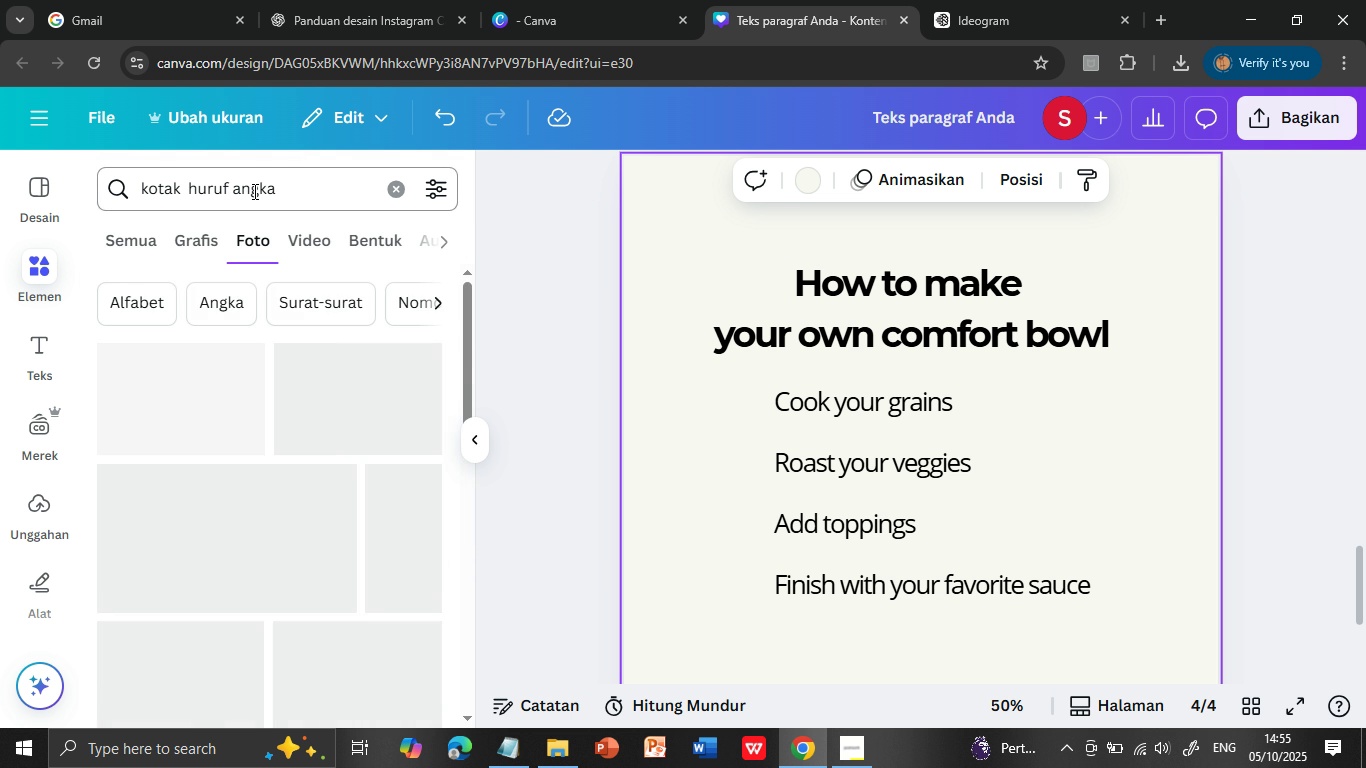 
scroll: coordinate [268, 540], scroll_direction: down, amount: 9.0
 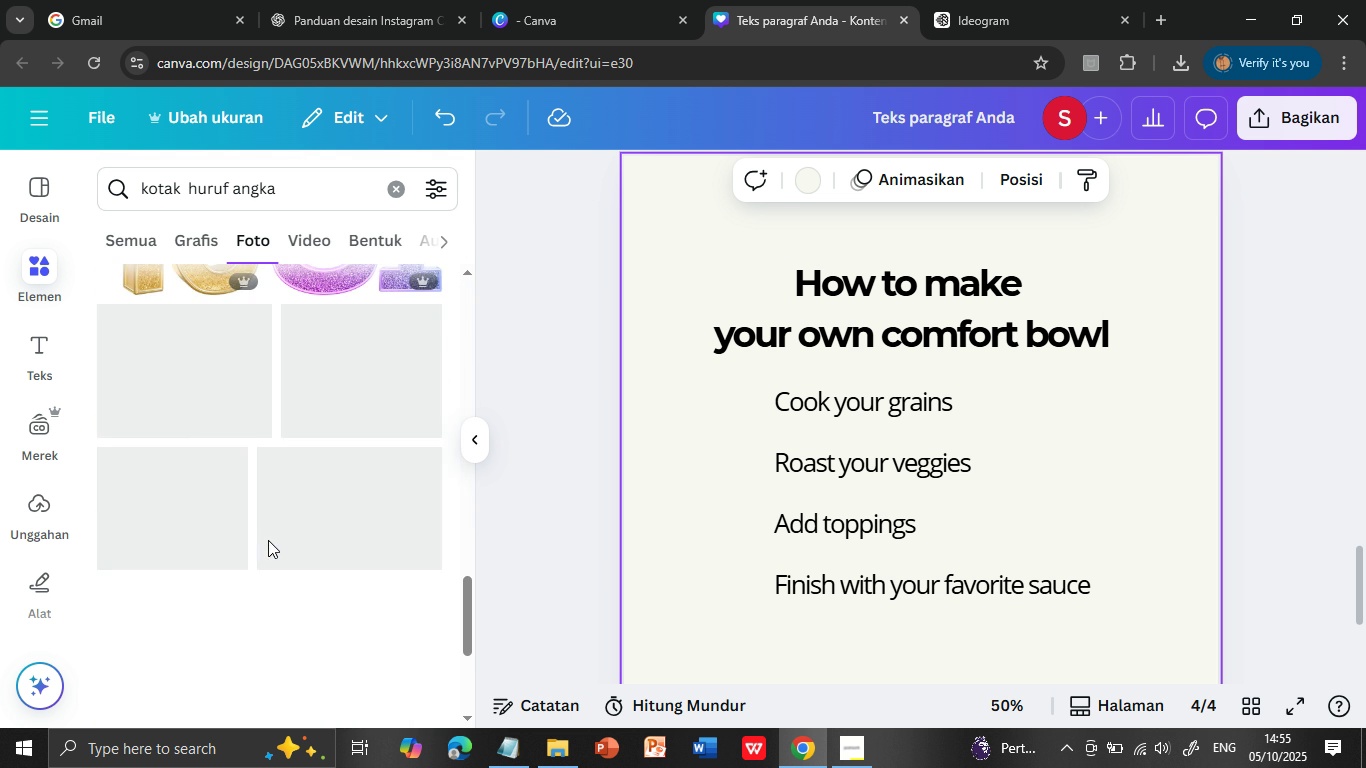 
scroll: coordinate [269, 505], scroll_direction: up, amount: 18.0
 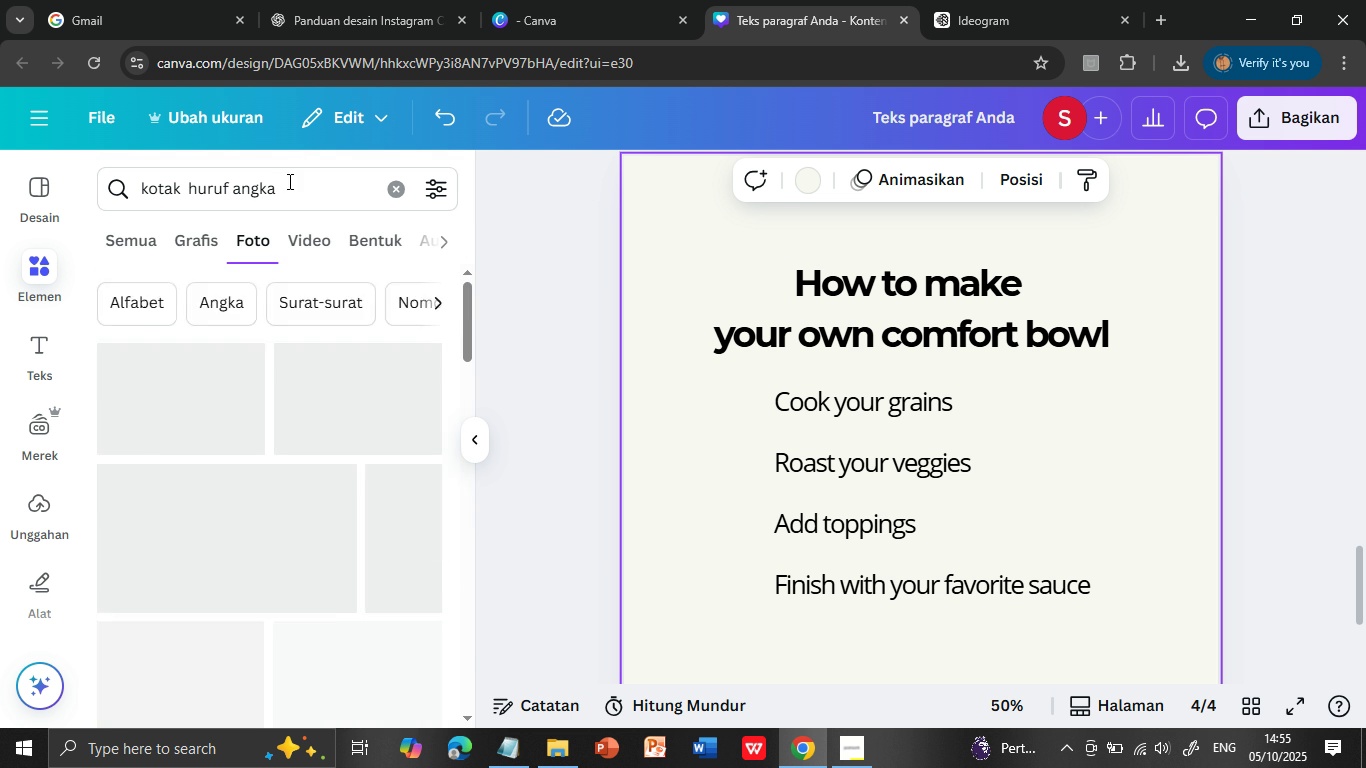 
left_click([288, 181])
 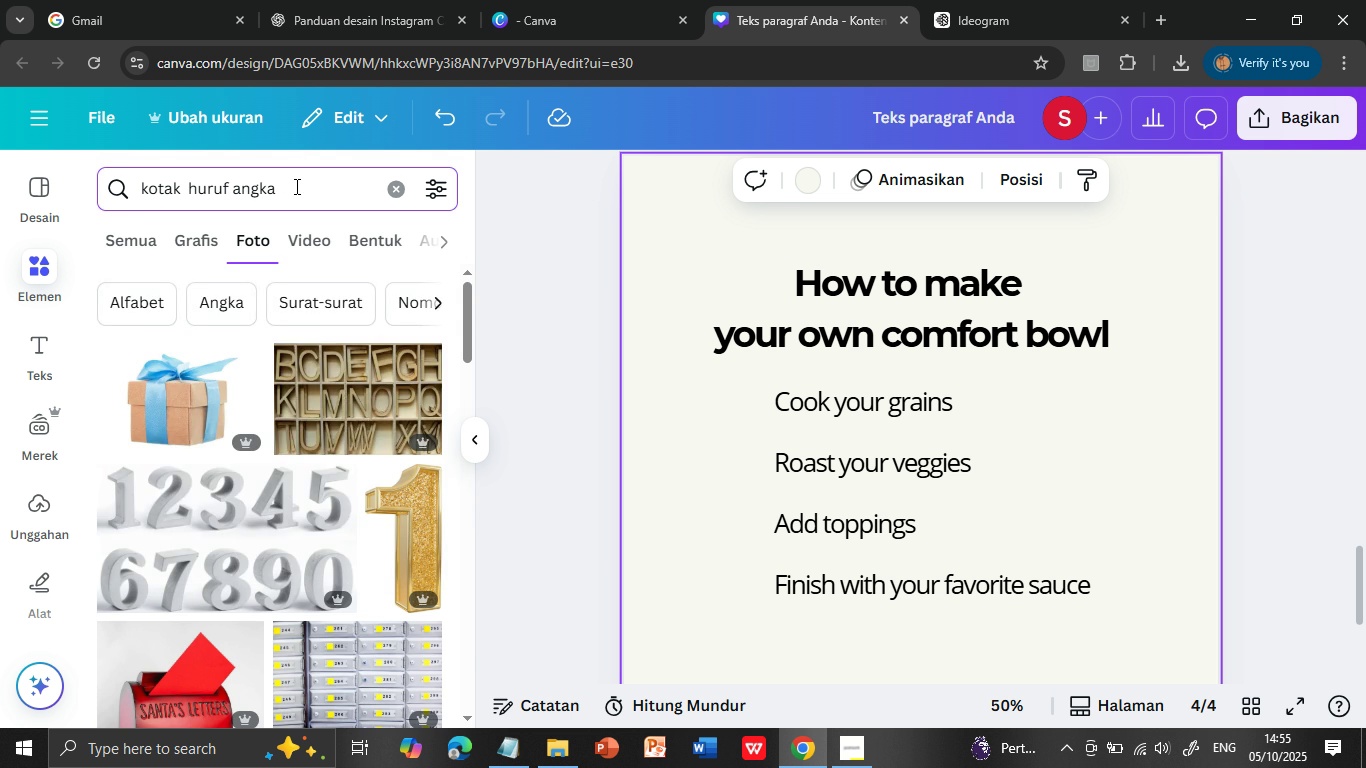 
double_click([295, 186])
 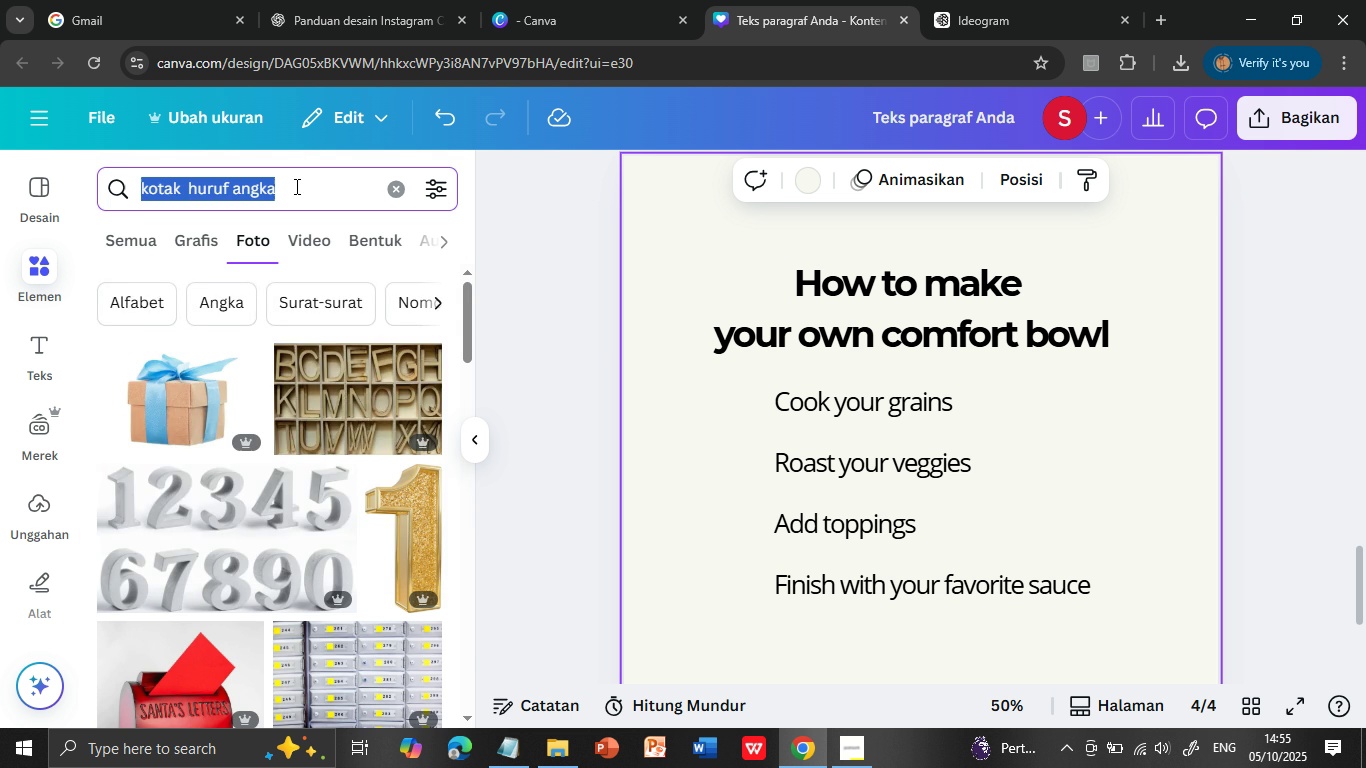 
triple_click([295, 186])
 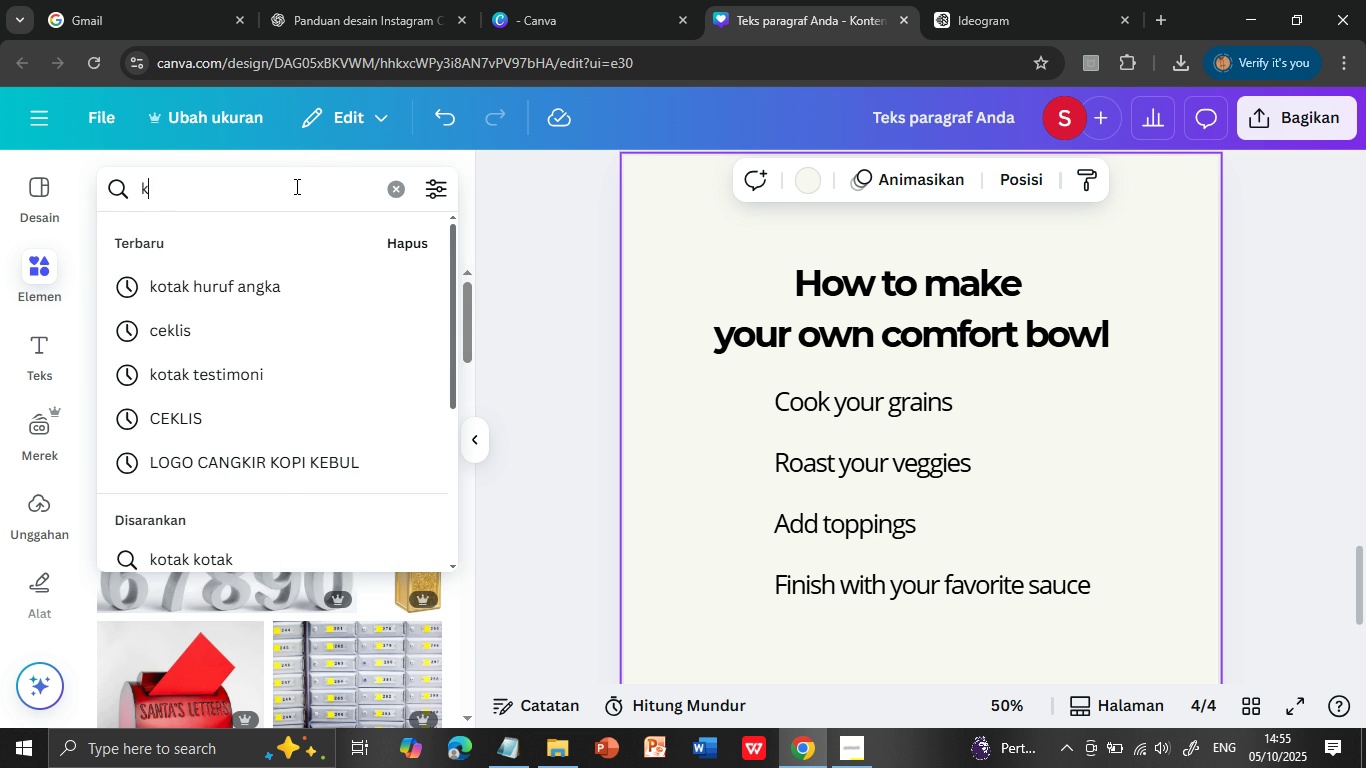 
type(kta)